 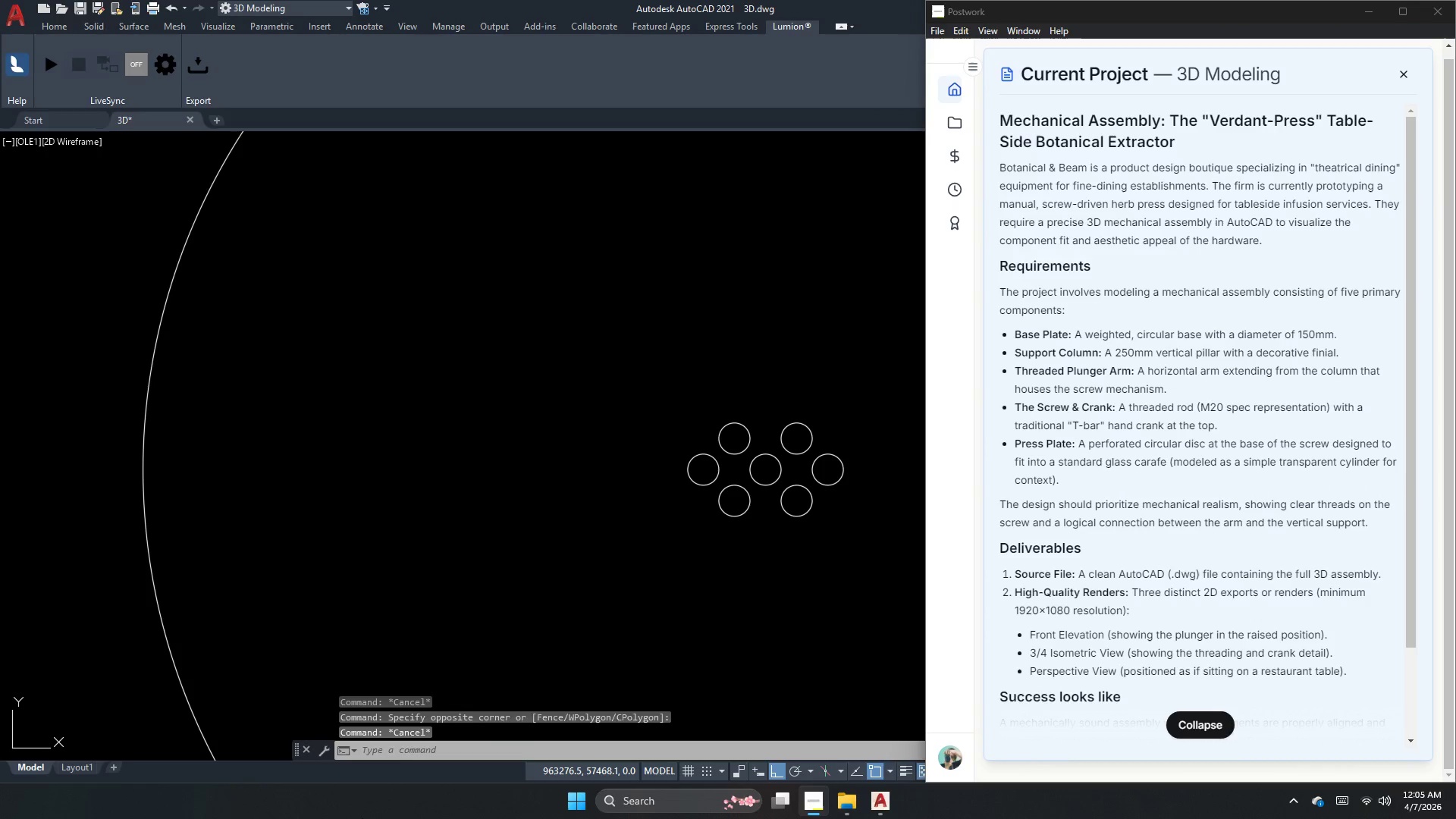 
key(Escape)
 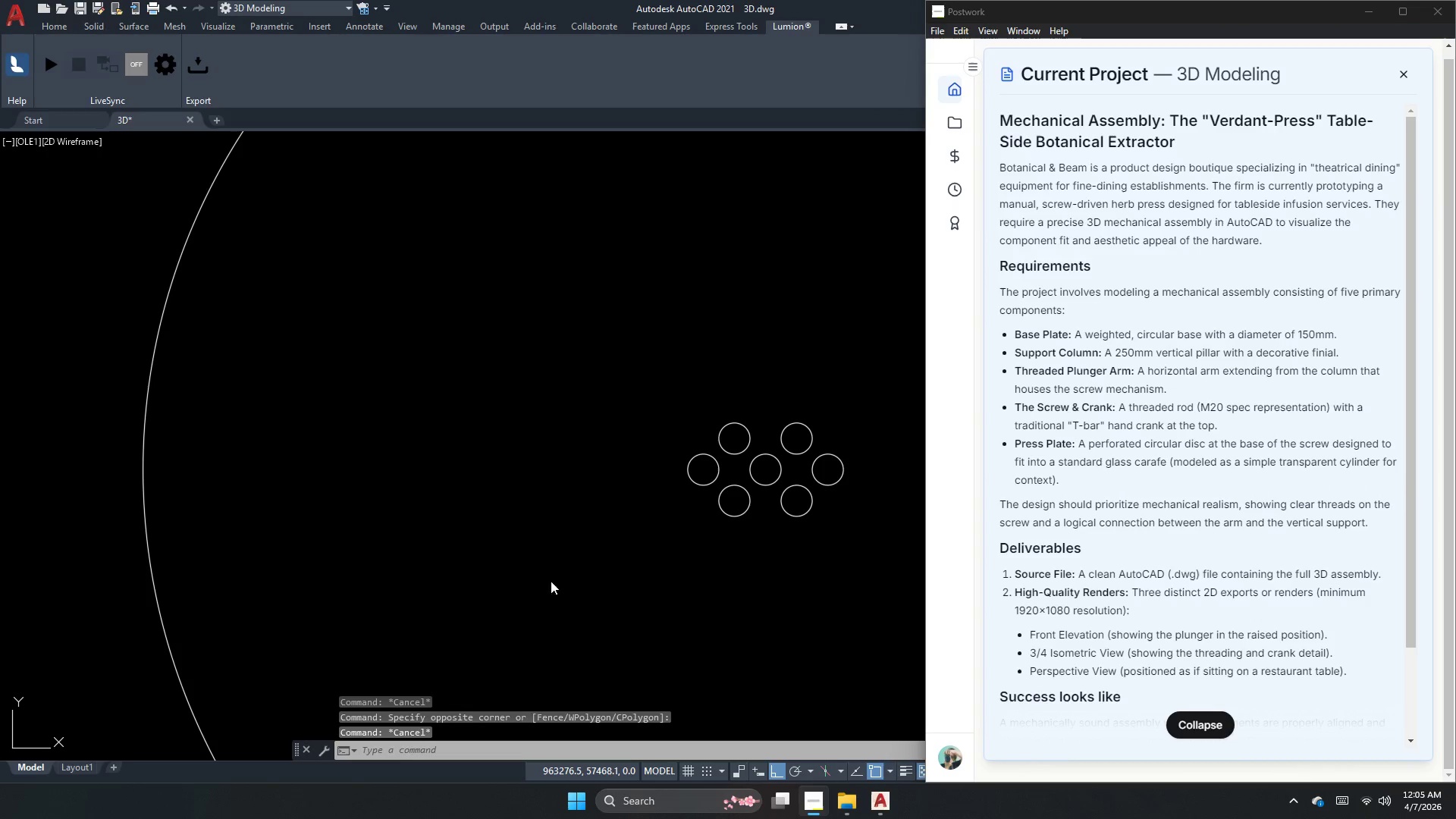 
double_click([383, 574])
 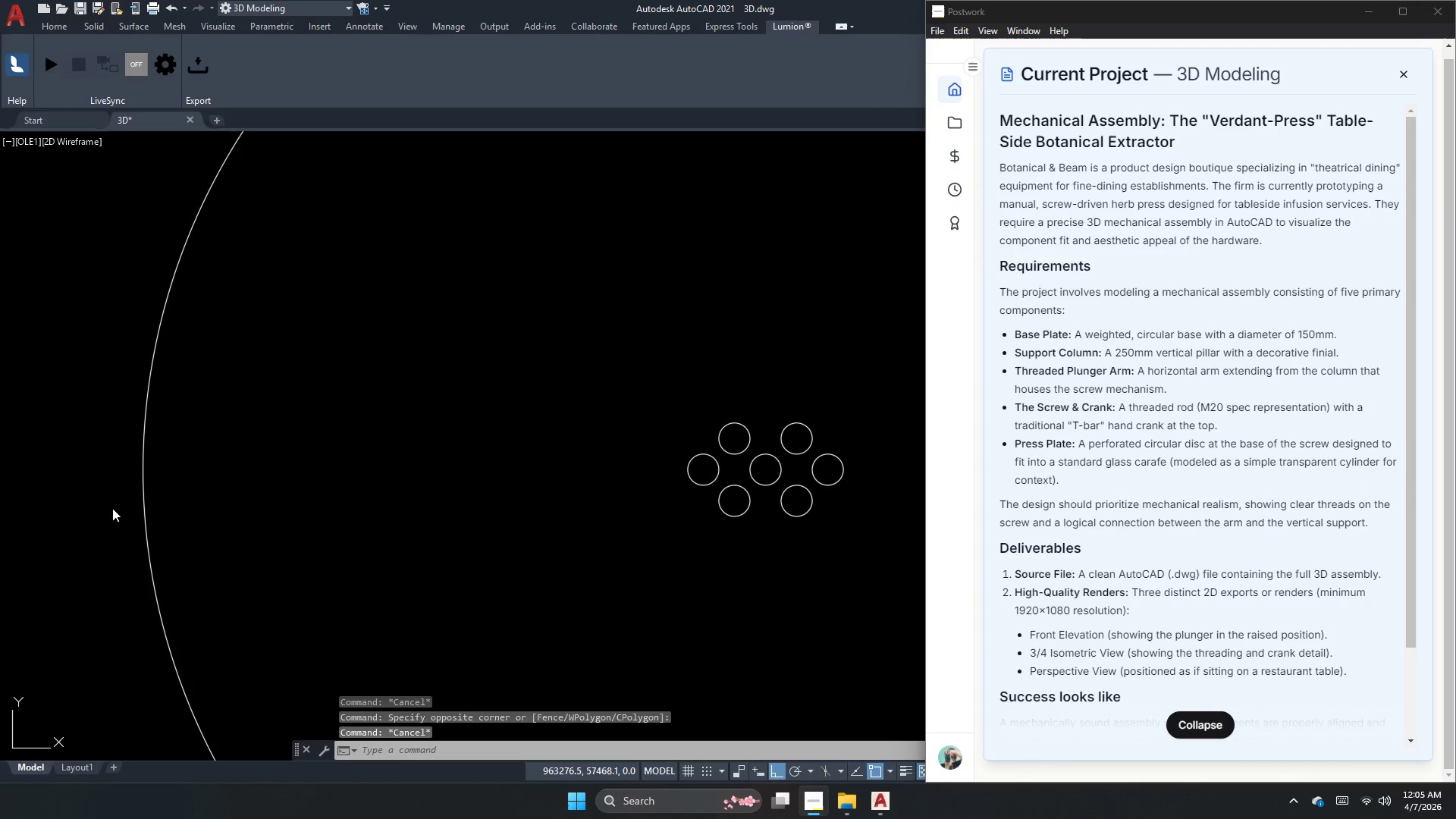 
left_click([0, 56])
 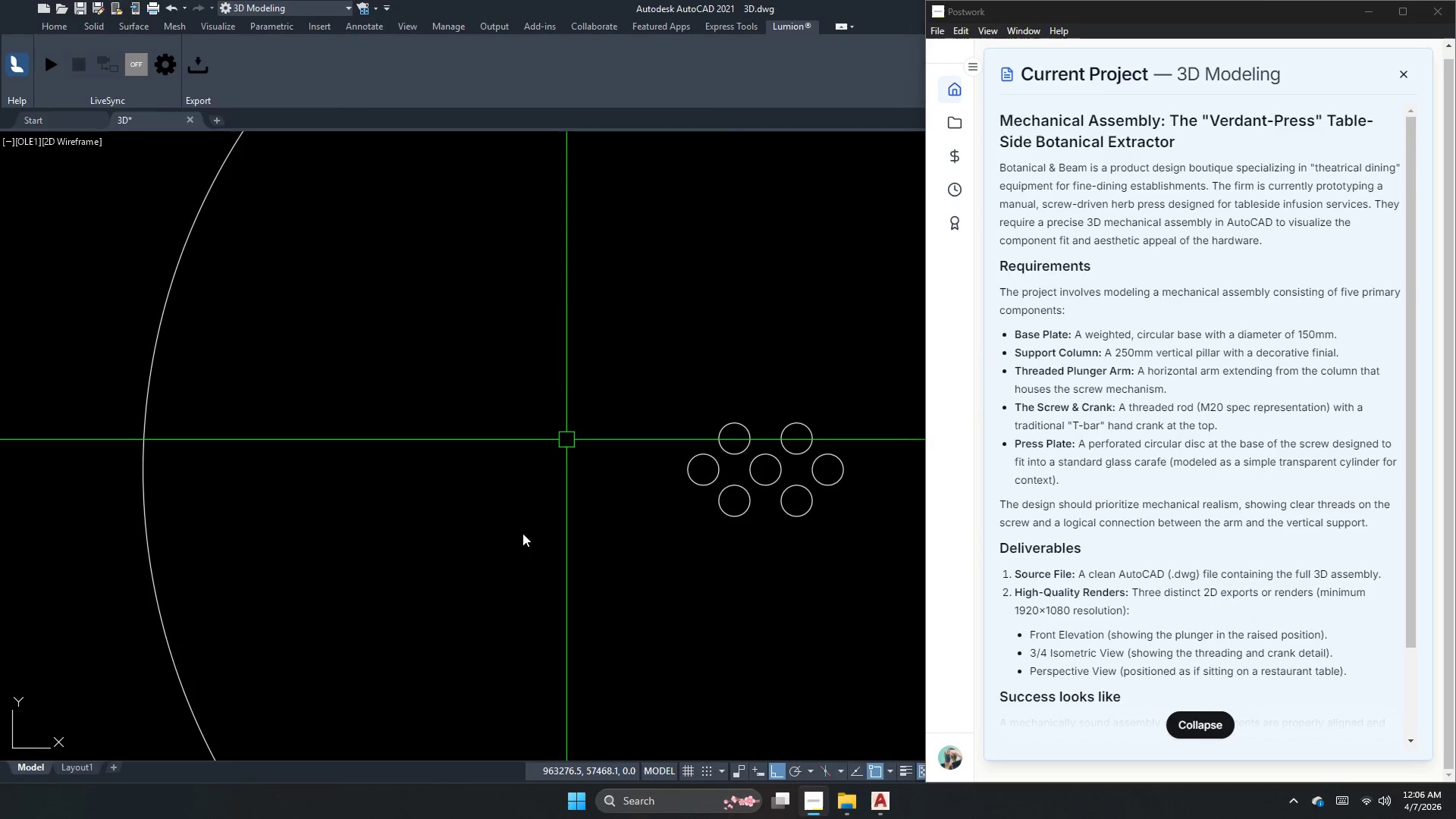 
wait(6.38)
 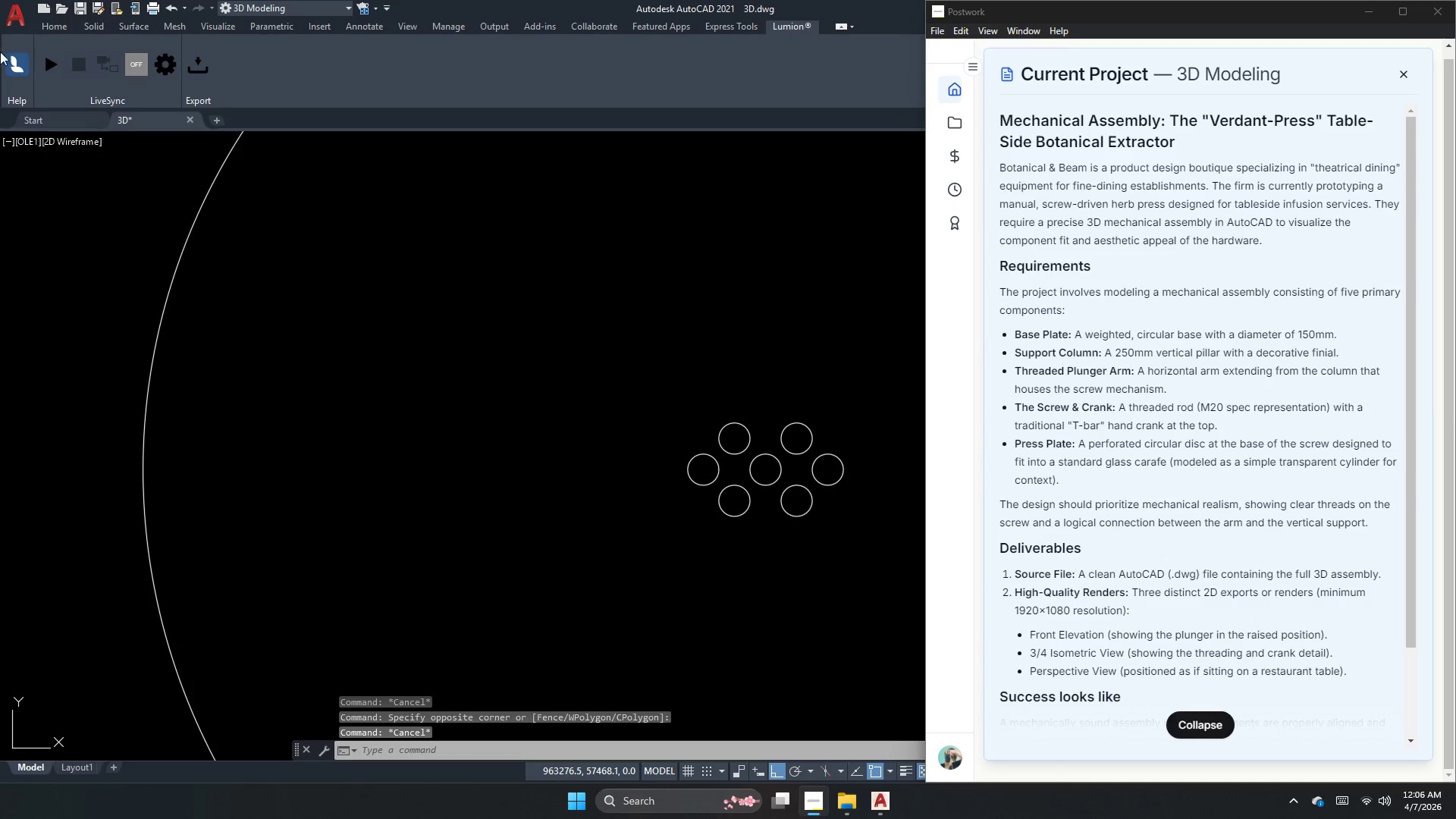 
left_click([881, 817])
 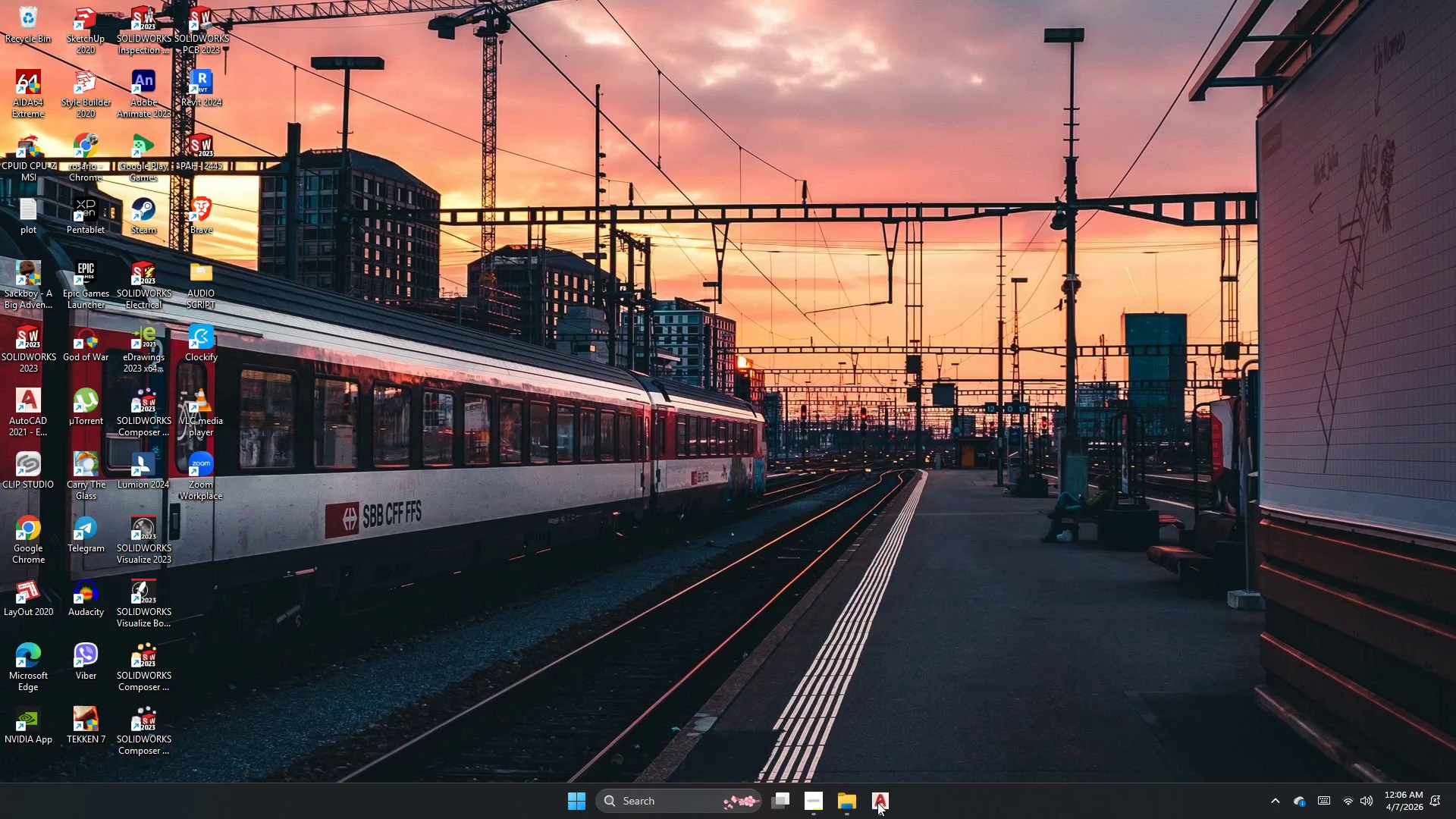 
left_click([839, 804])
 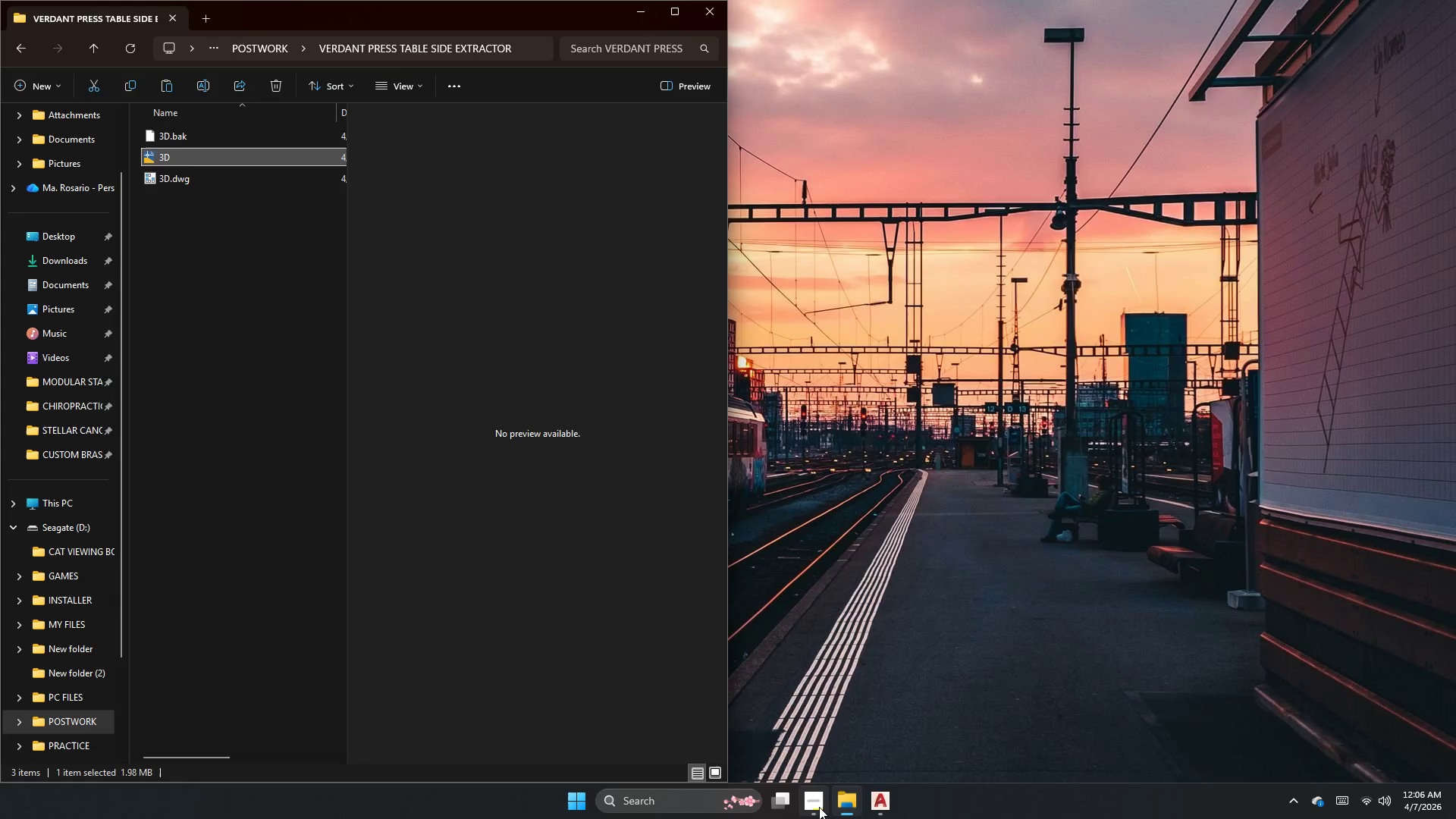 
left_click([819, 807])